 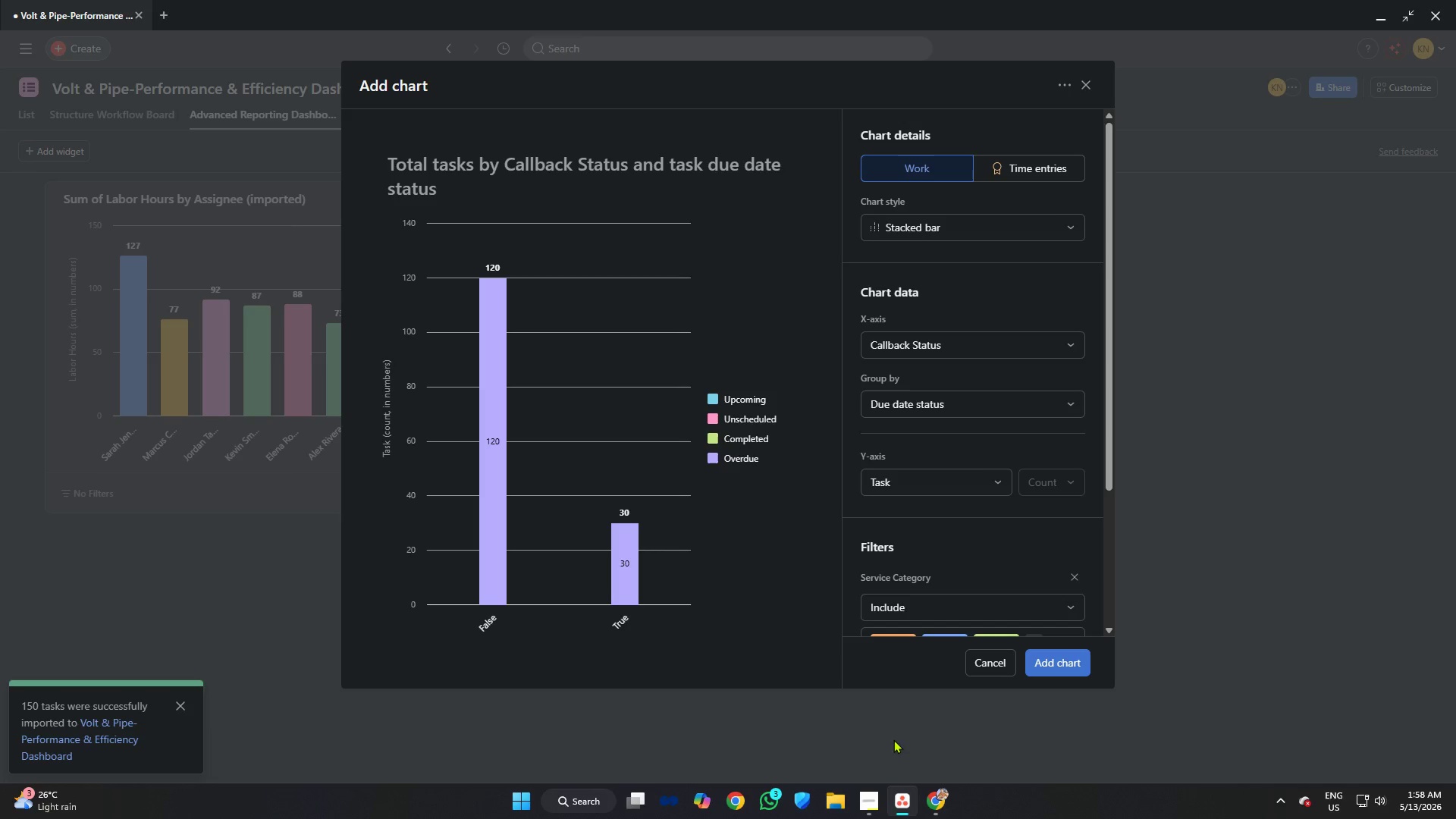 
scroll: coordinate [959, 400], scroll_direction: down, amount: 2.0
 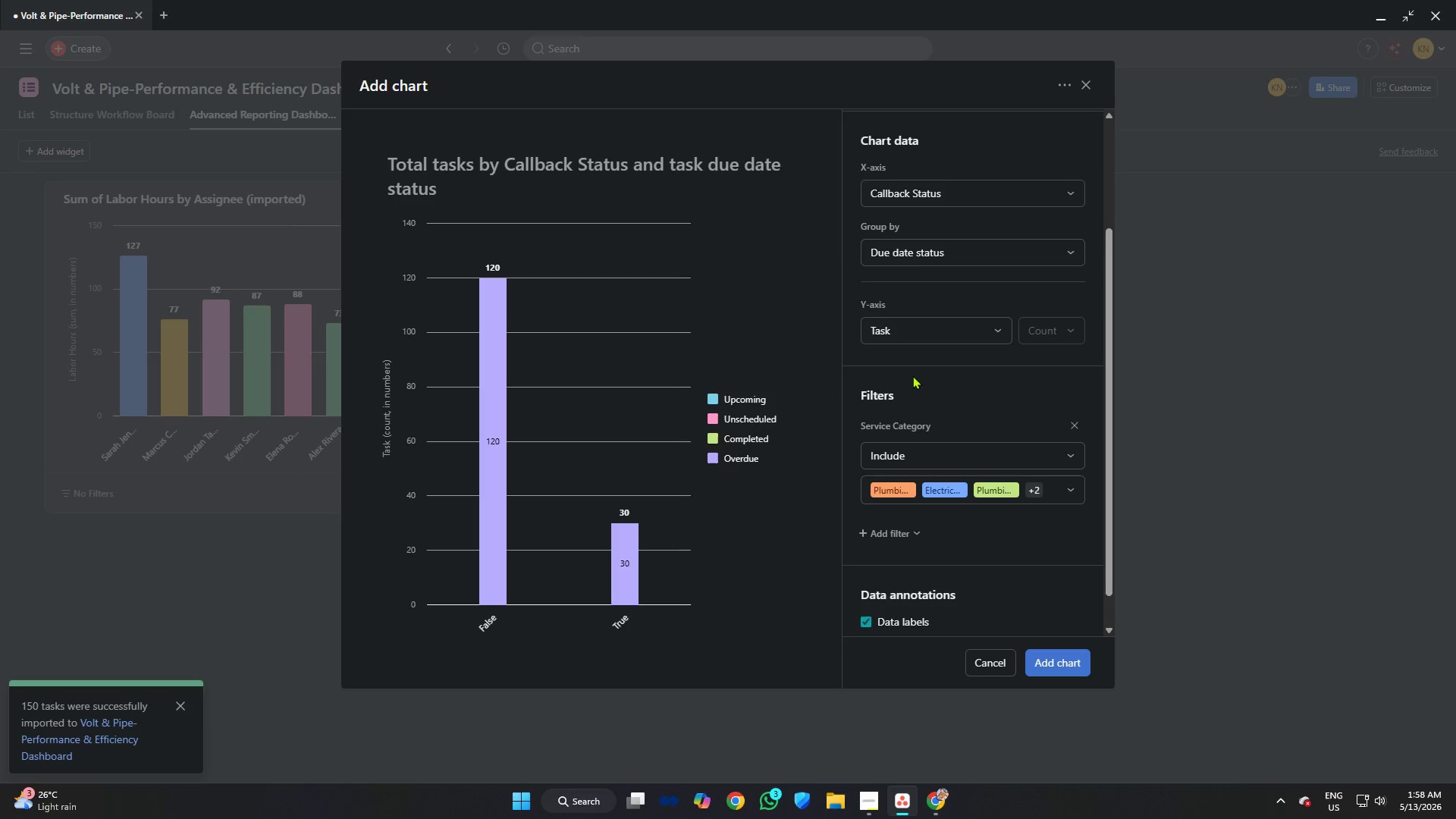 
wait(5.86)
 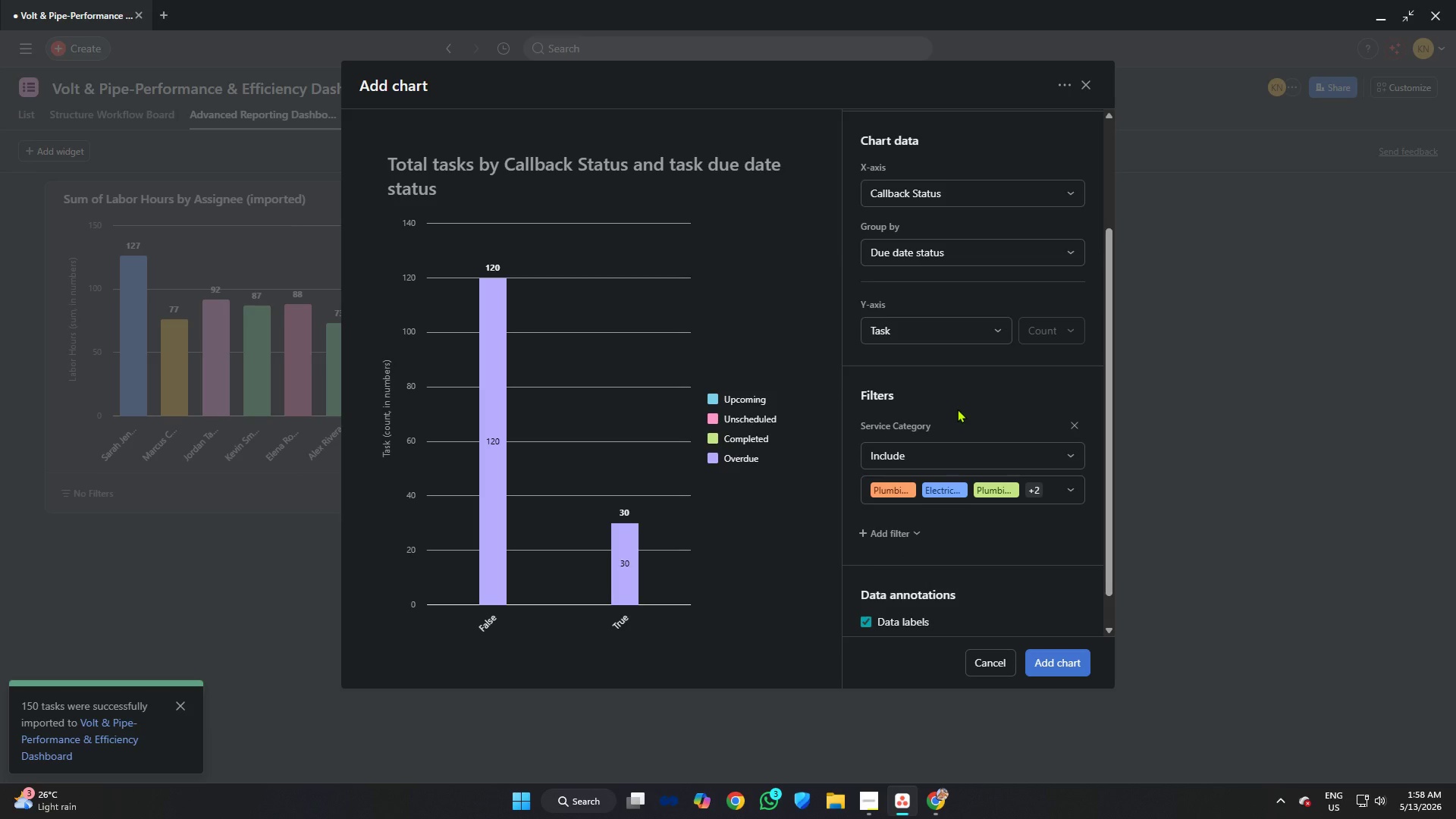 
left_click([933, 251])
 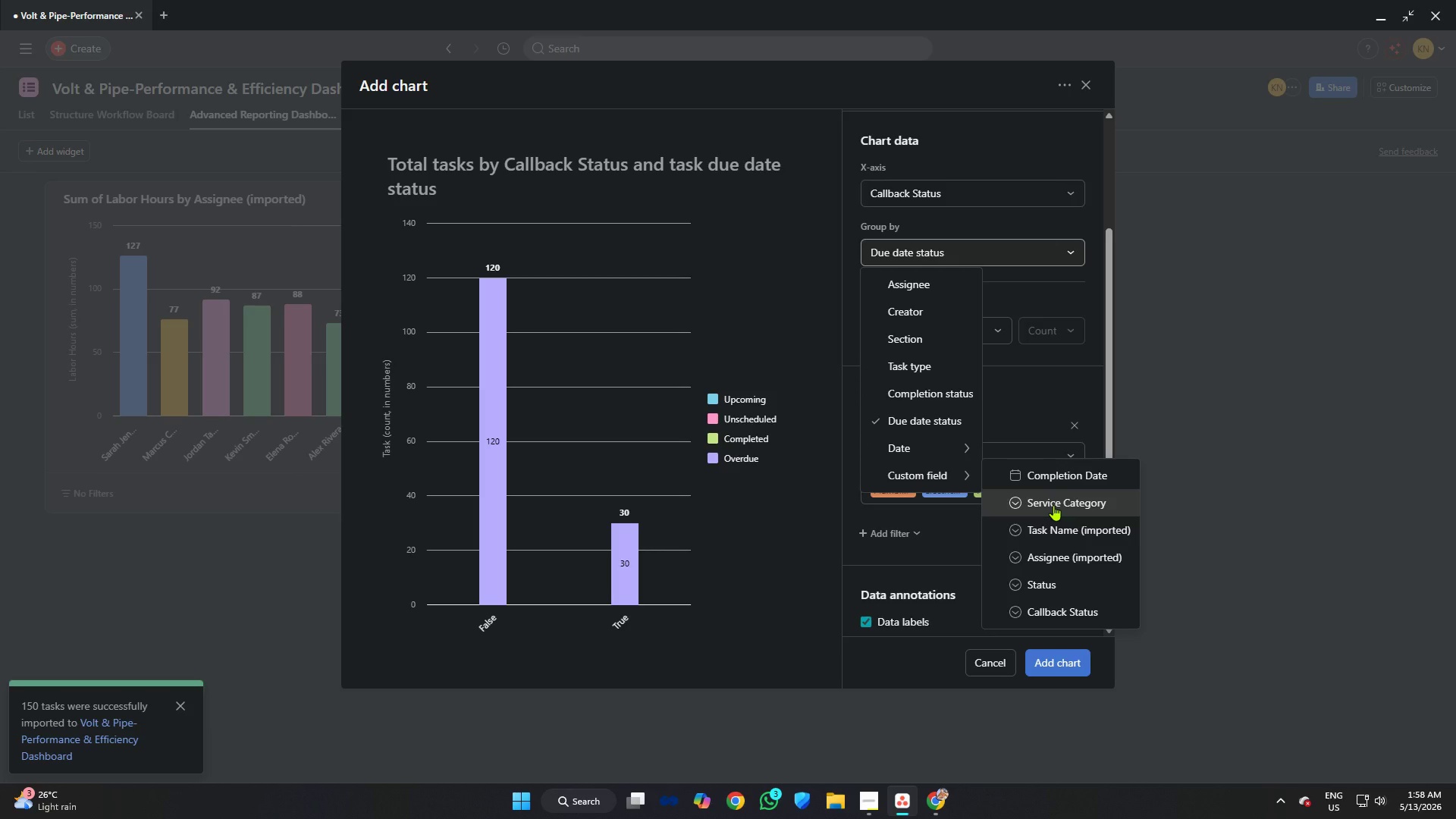 
left_click([1053, 505])
 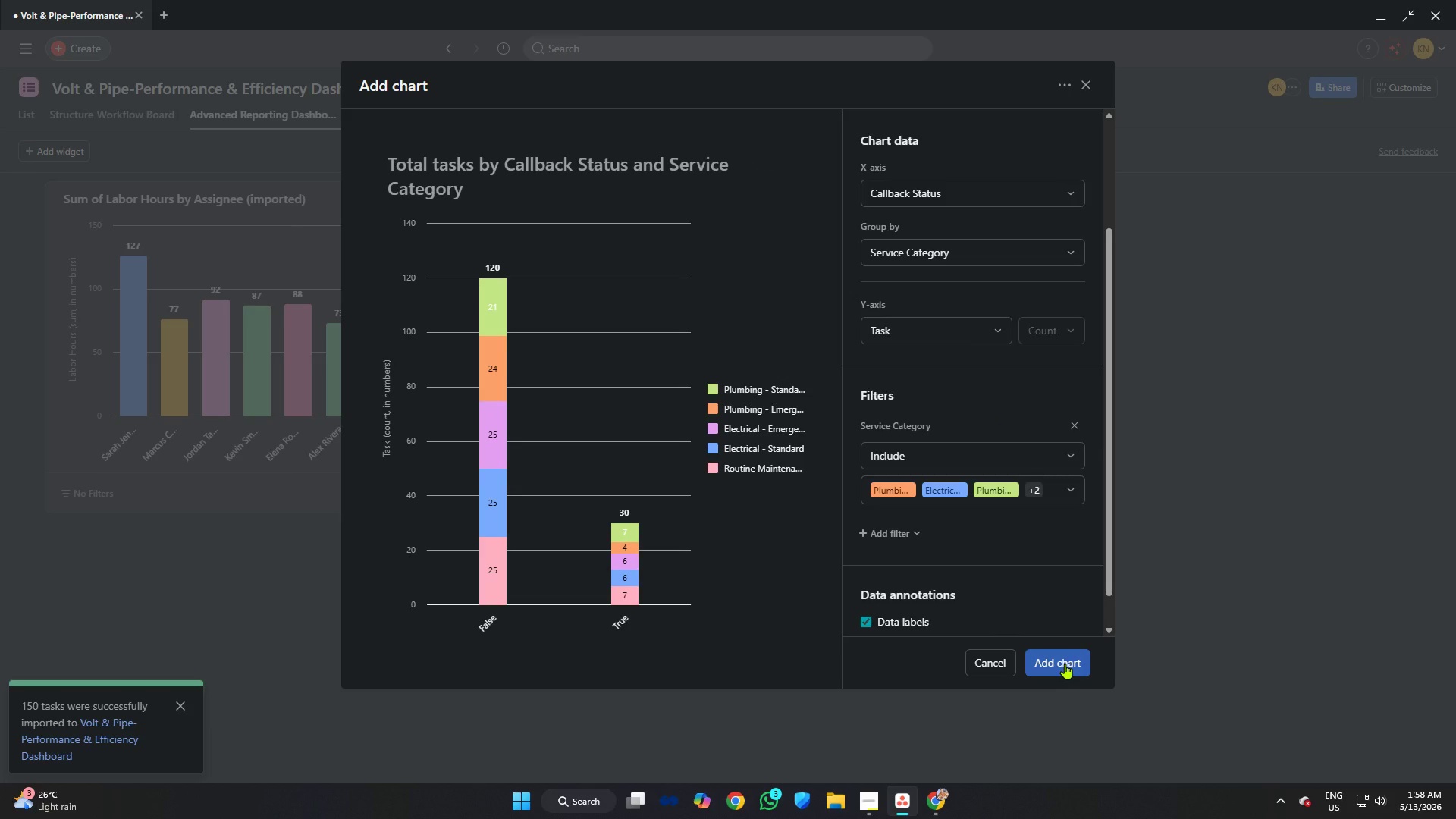 
wait(6.64)
 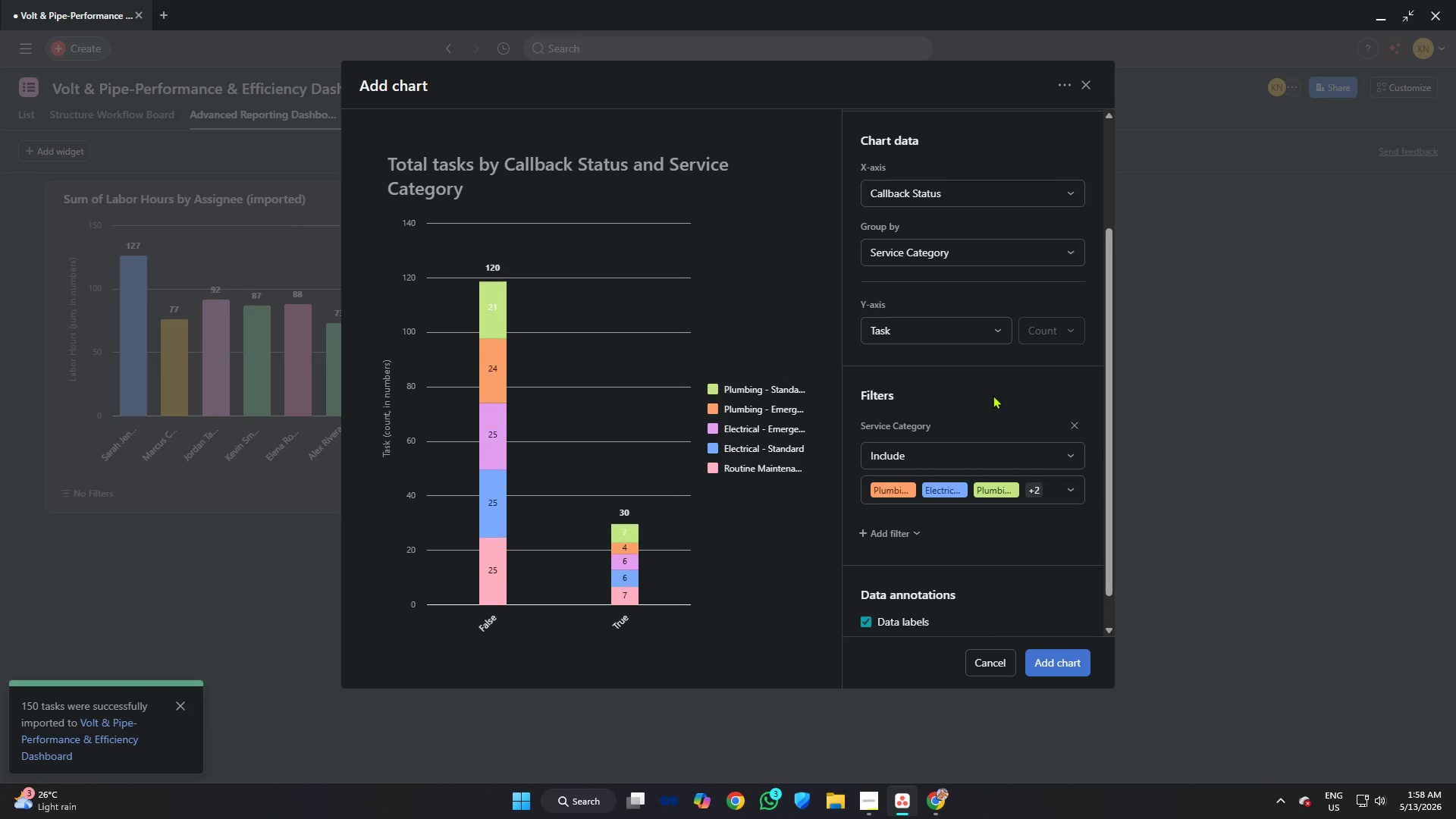 
left_click([1065, 664])
 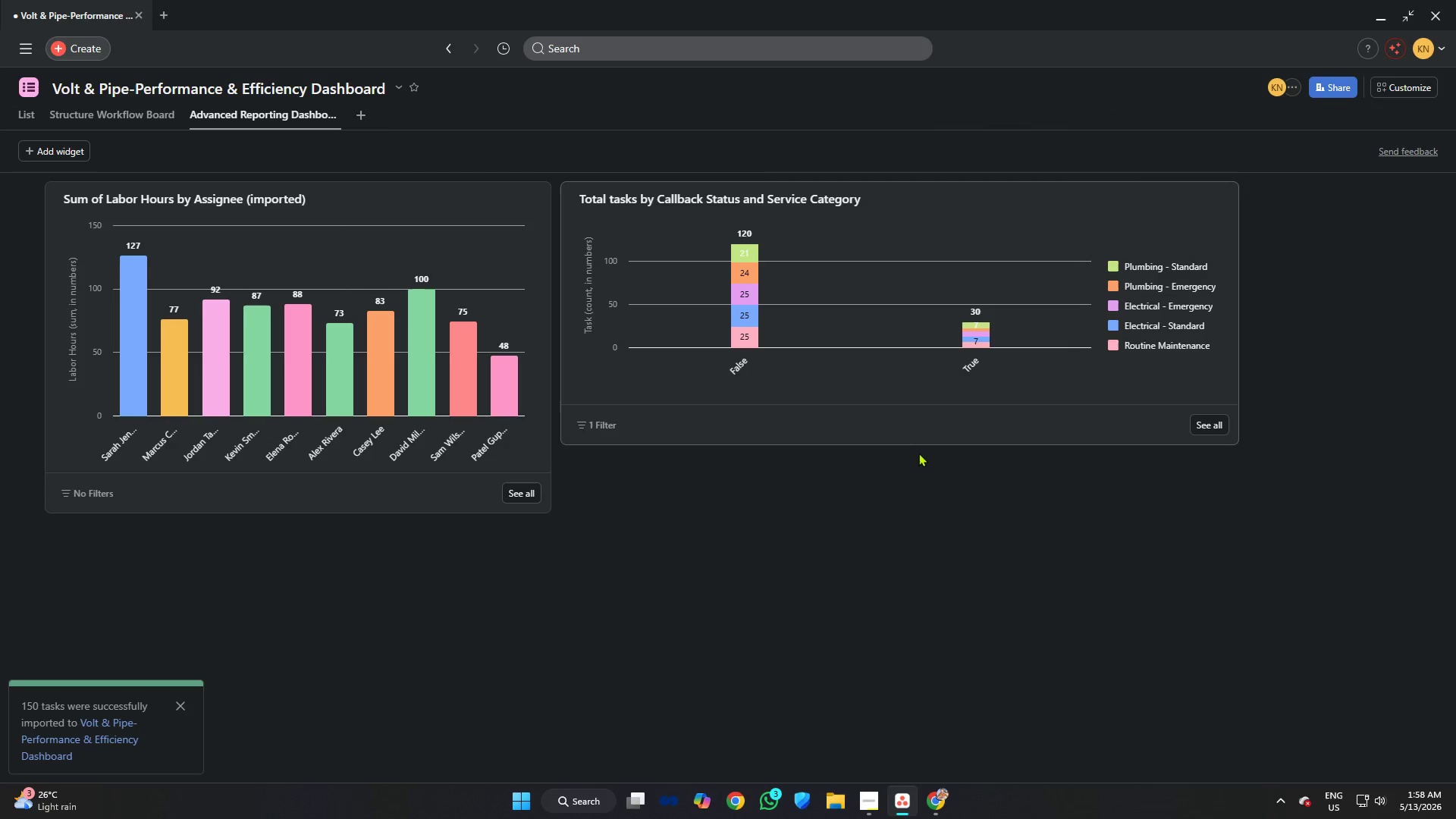 
left_click_drag(start_coordinate=[914, 442], to_coordinate=[916, 508])
 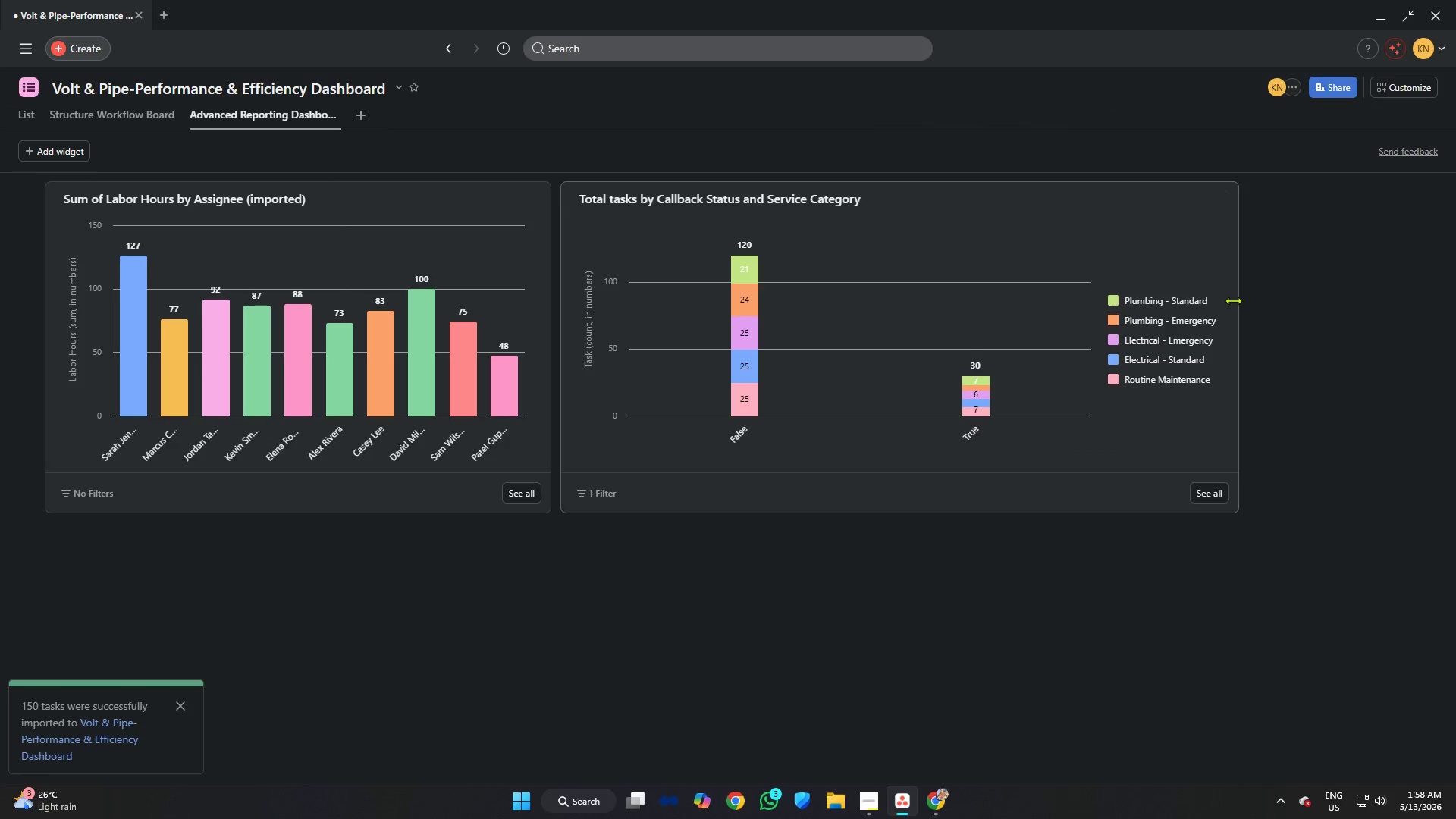 
left_click_drag(start_coordinate=[1234, 300], to_coordinate=[893, 297])
 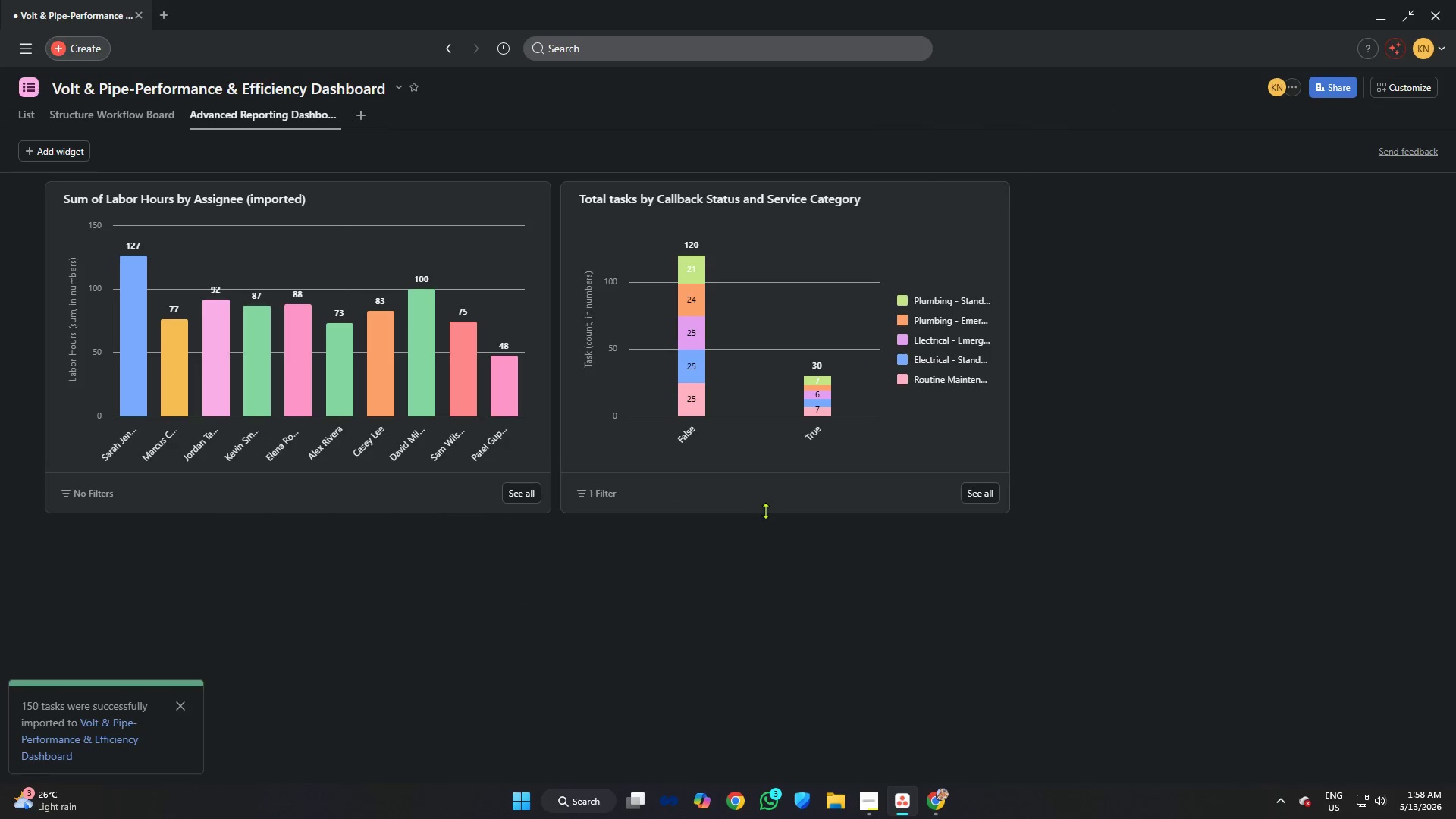 
left_click_drag(start_coordinate=[767, 510], to_coordinate=[767, 709])
 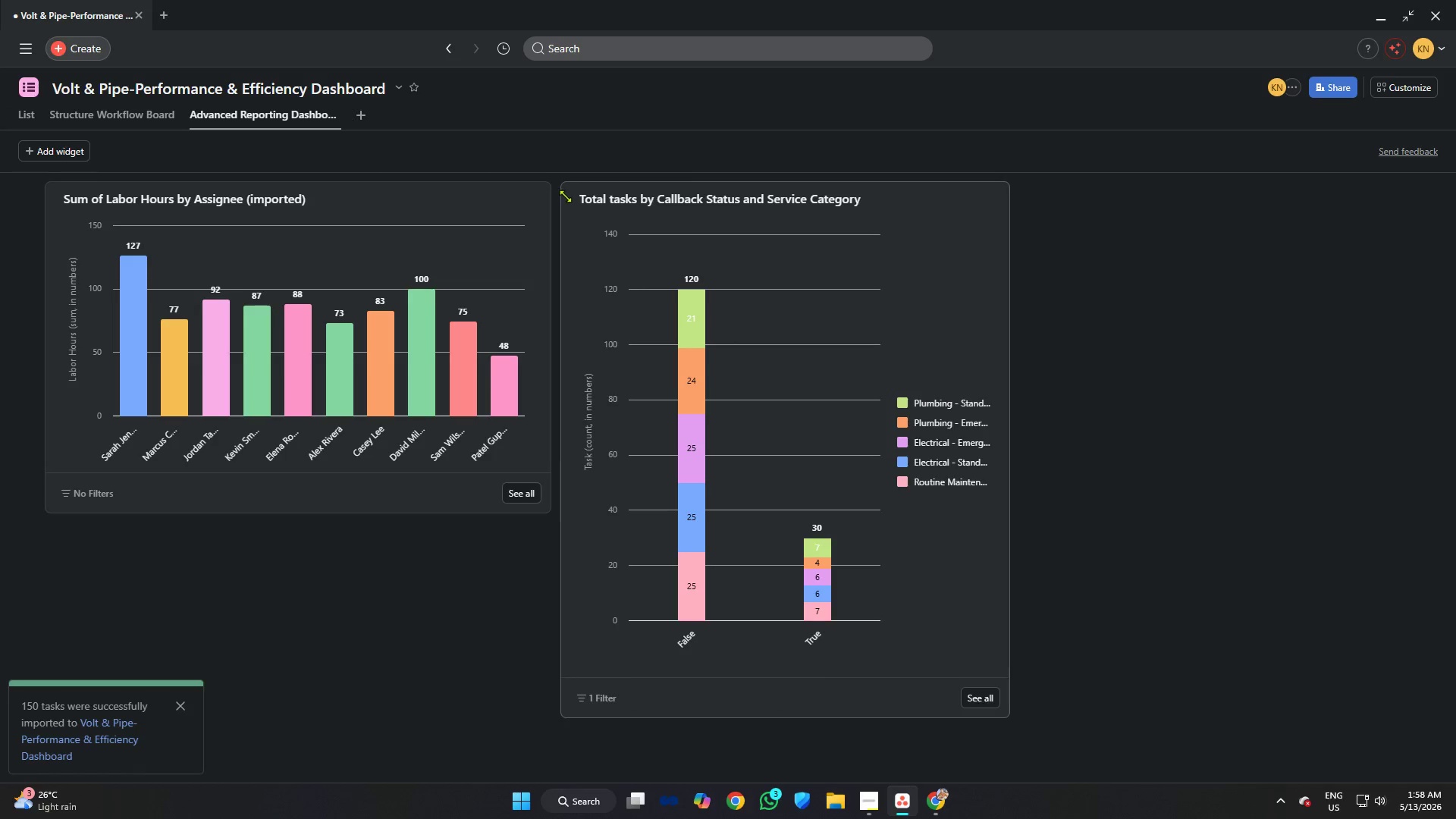 
left_click_drag(start_coordinate=[574, 202], to_coordinate=[977, 197])
 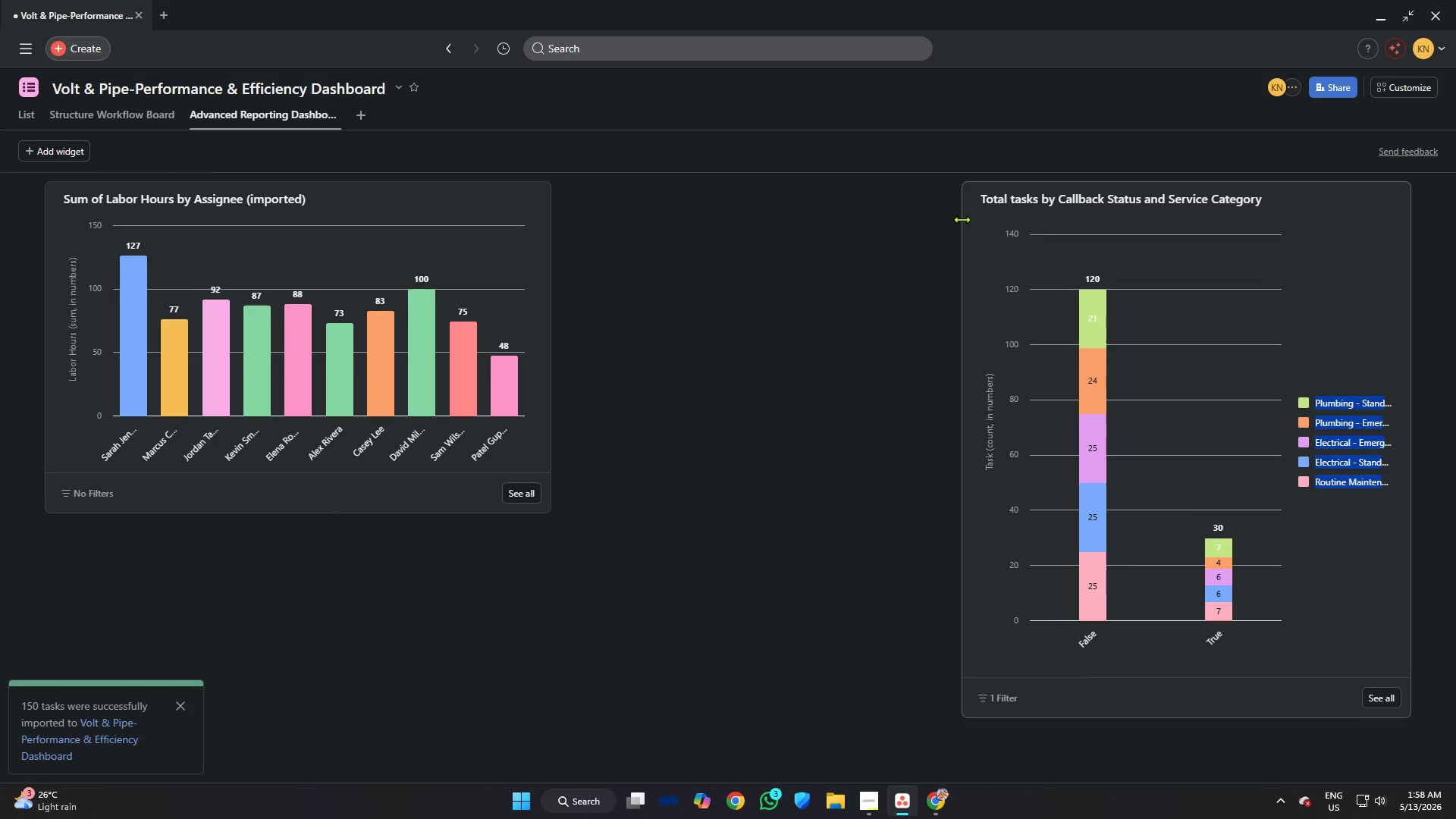 
left_click_drag(start_coordinate=[962, 219], to_coordinate=[1036, 223])
 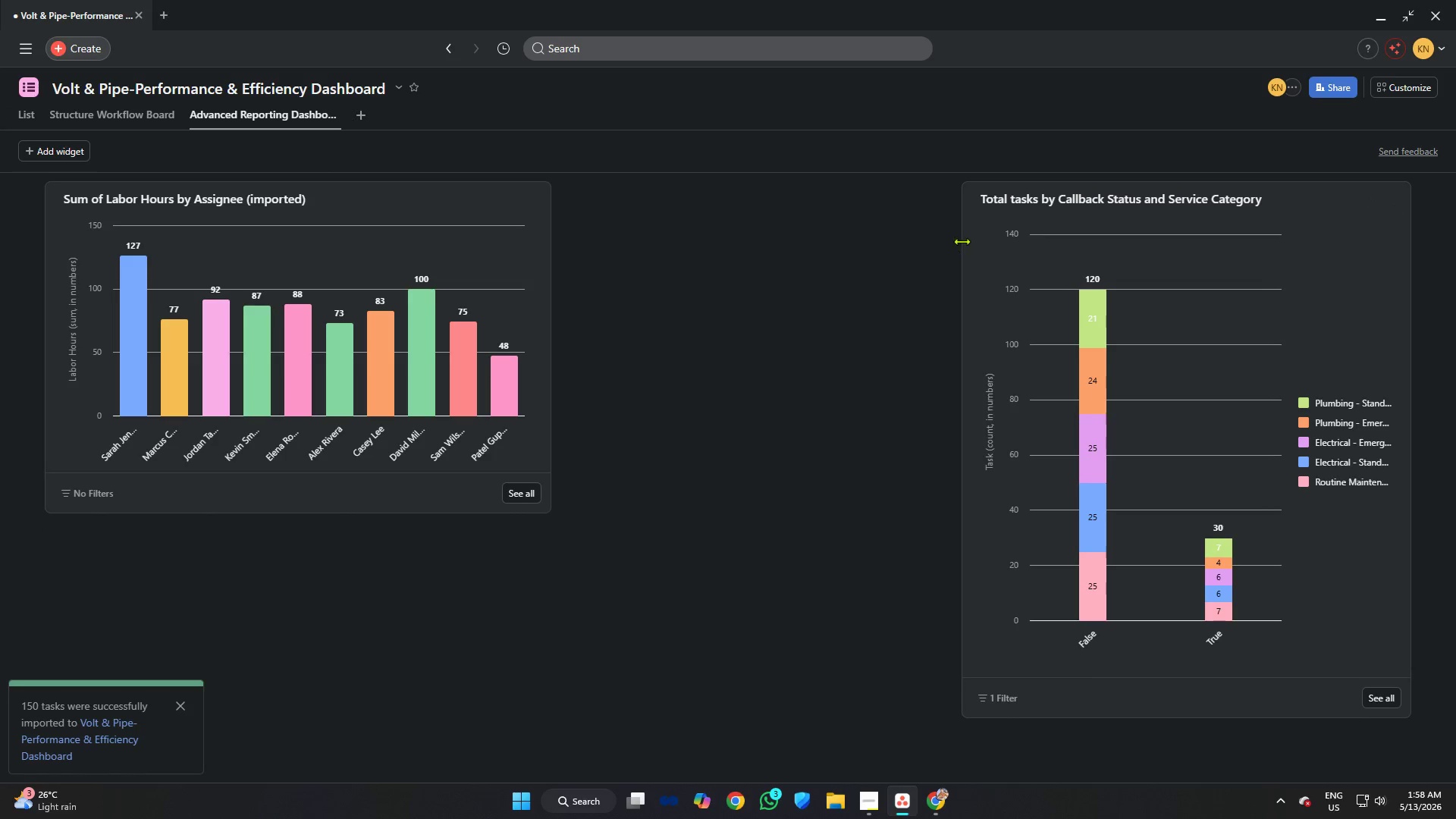 
left_click_drag(start_coordinate=[964, 241], to_coordinate=[1021, 241])
 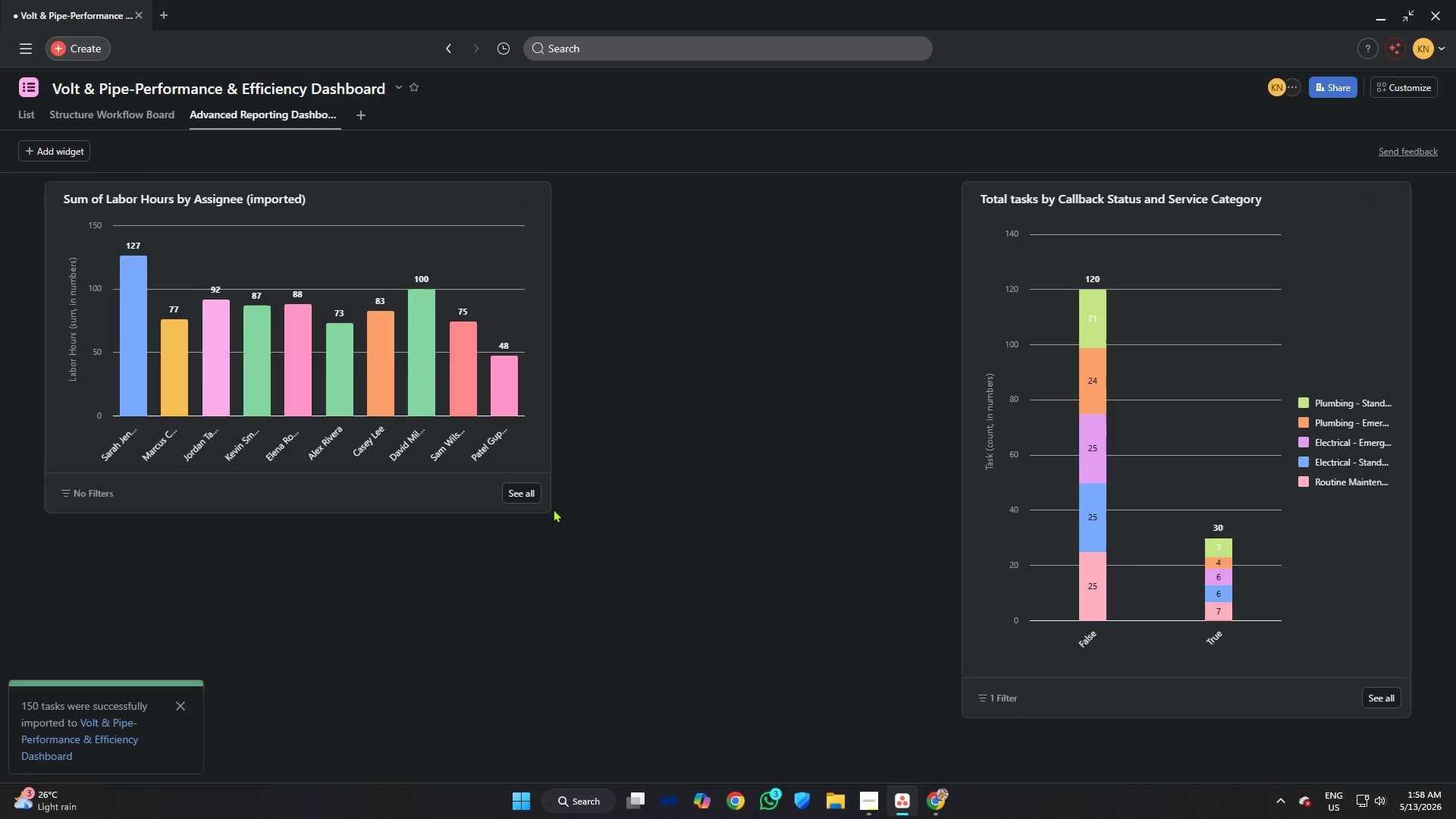 
left_click_drag(start_coordinate=[544, 506], to_coordinate=[505, 453])
 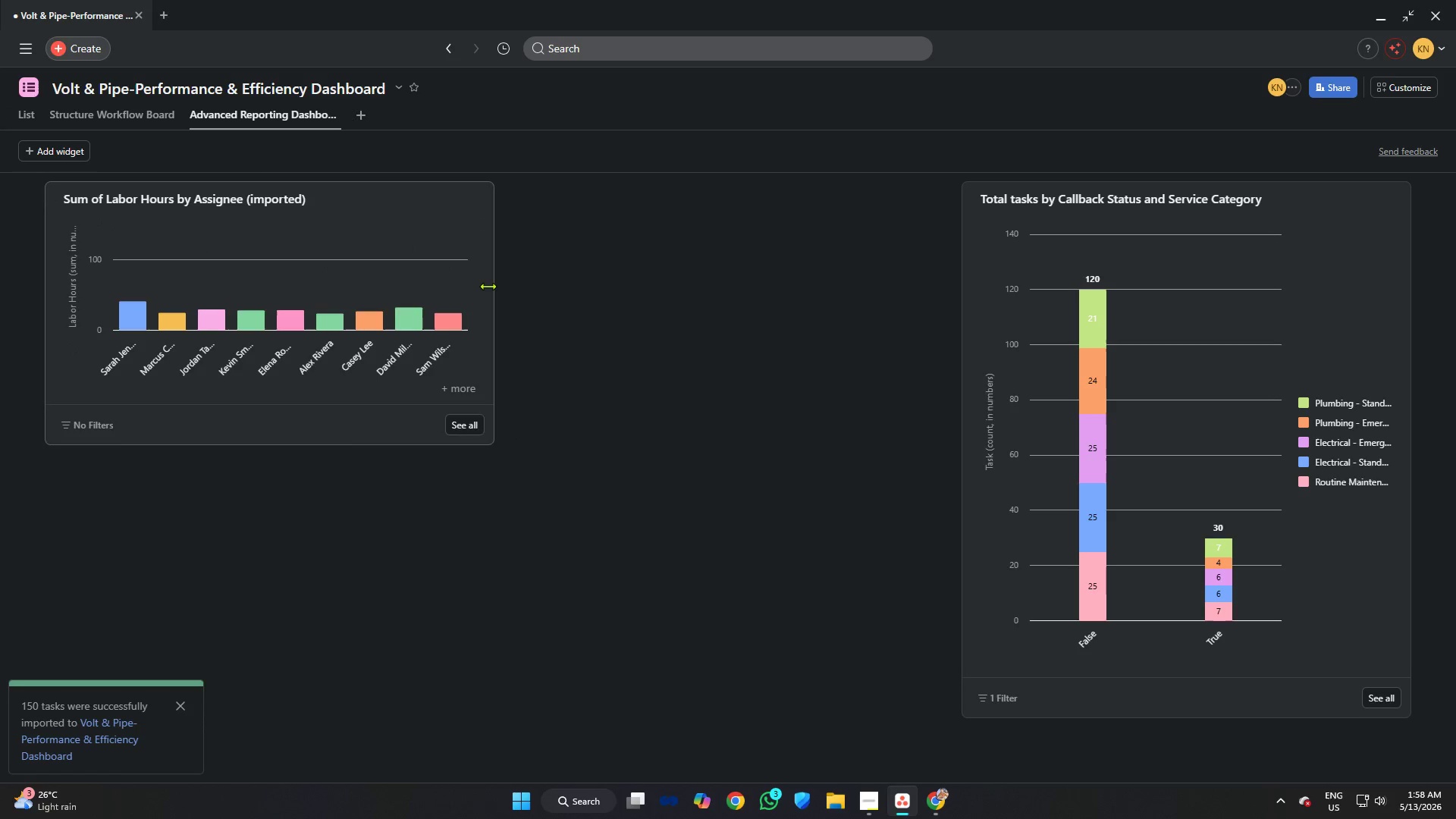 
left_click_drag(start_coordinate=[491, 284], to_coordinate=[519, 284])
 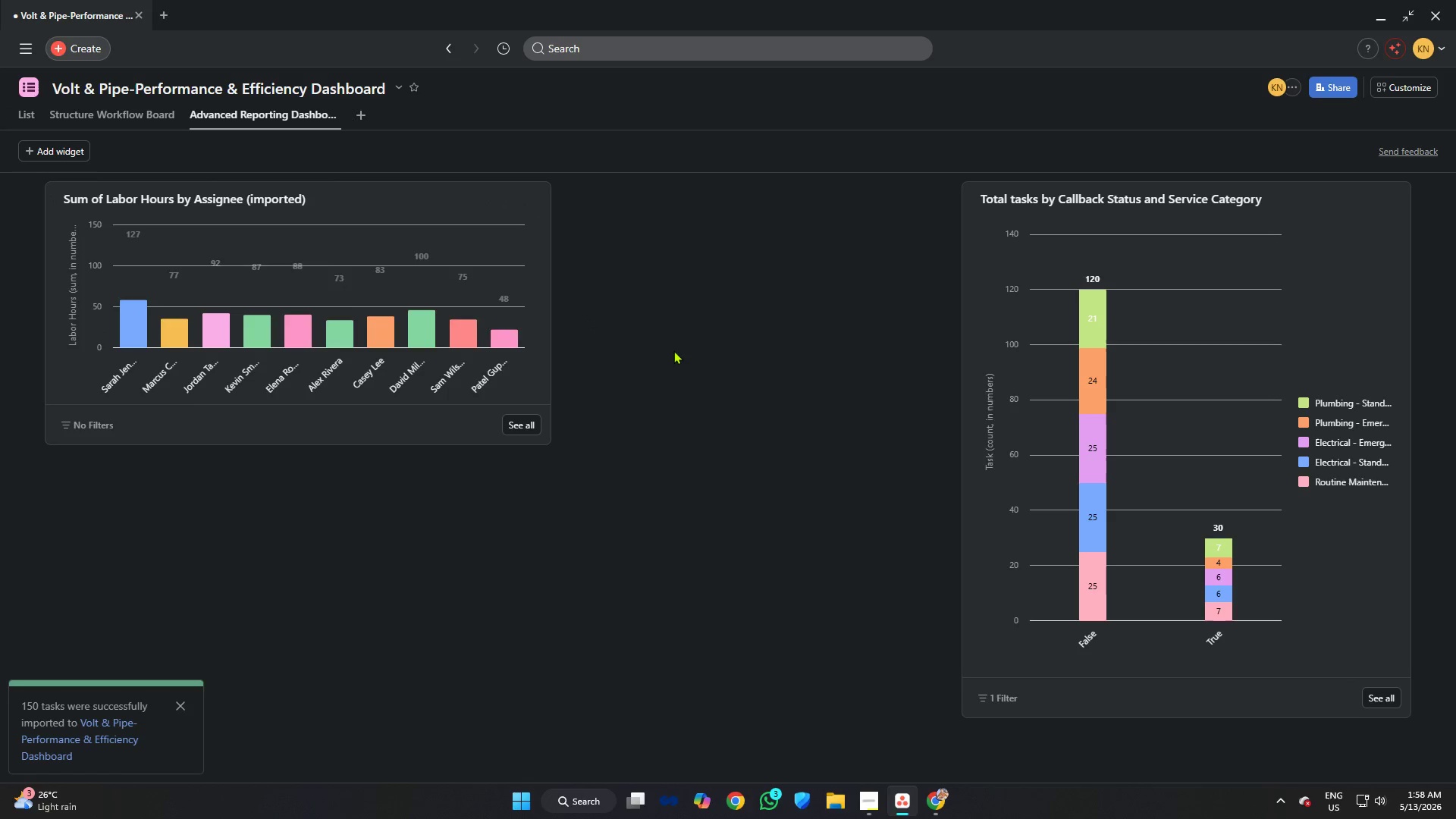 
left_click([662, 343])
 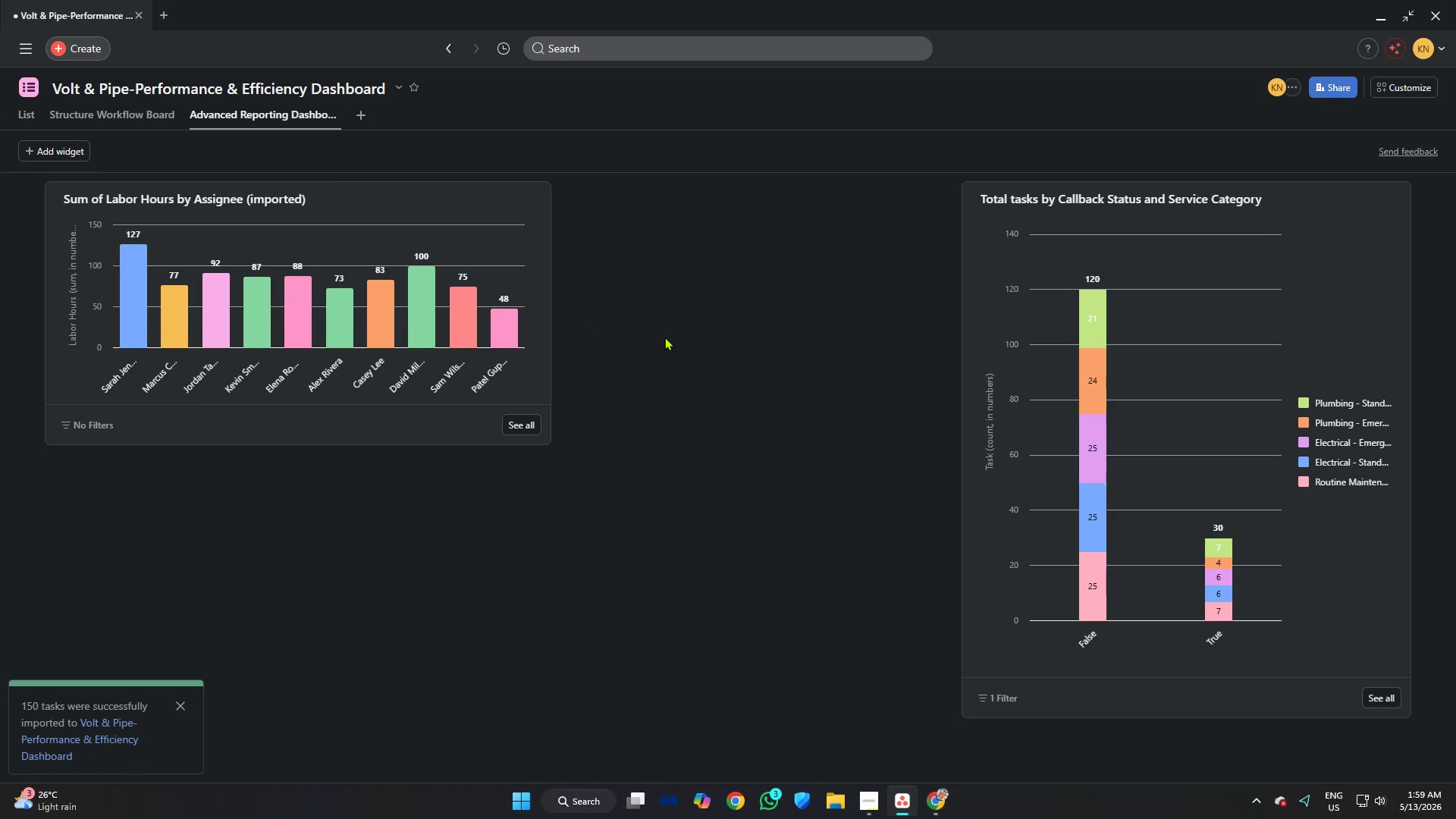 
wait(8.23)
 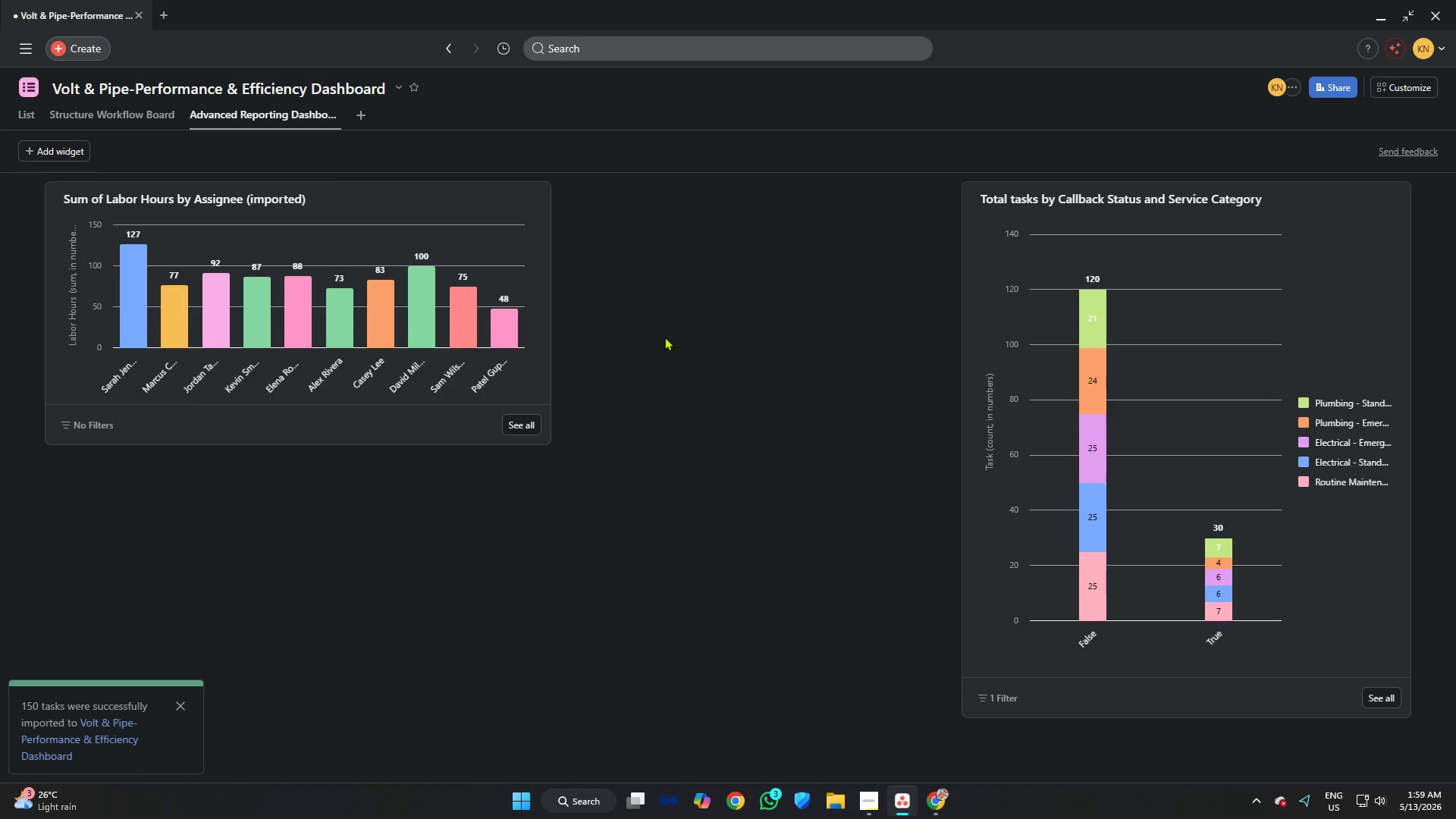 
left_click([868, 806])